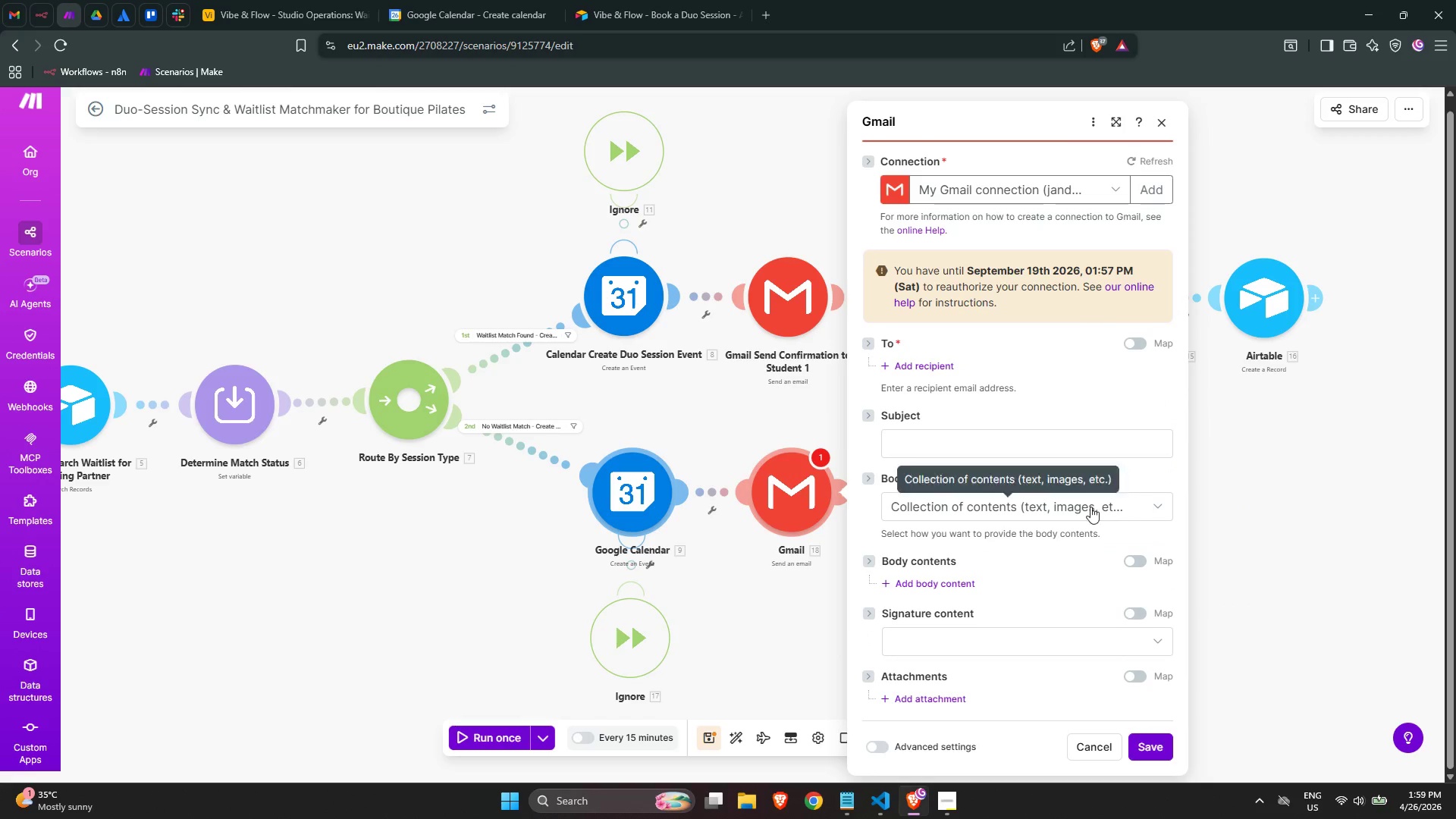 
wait(7.2)
 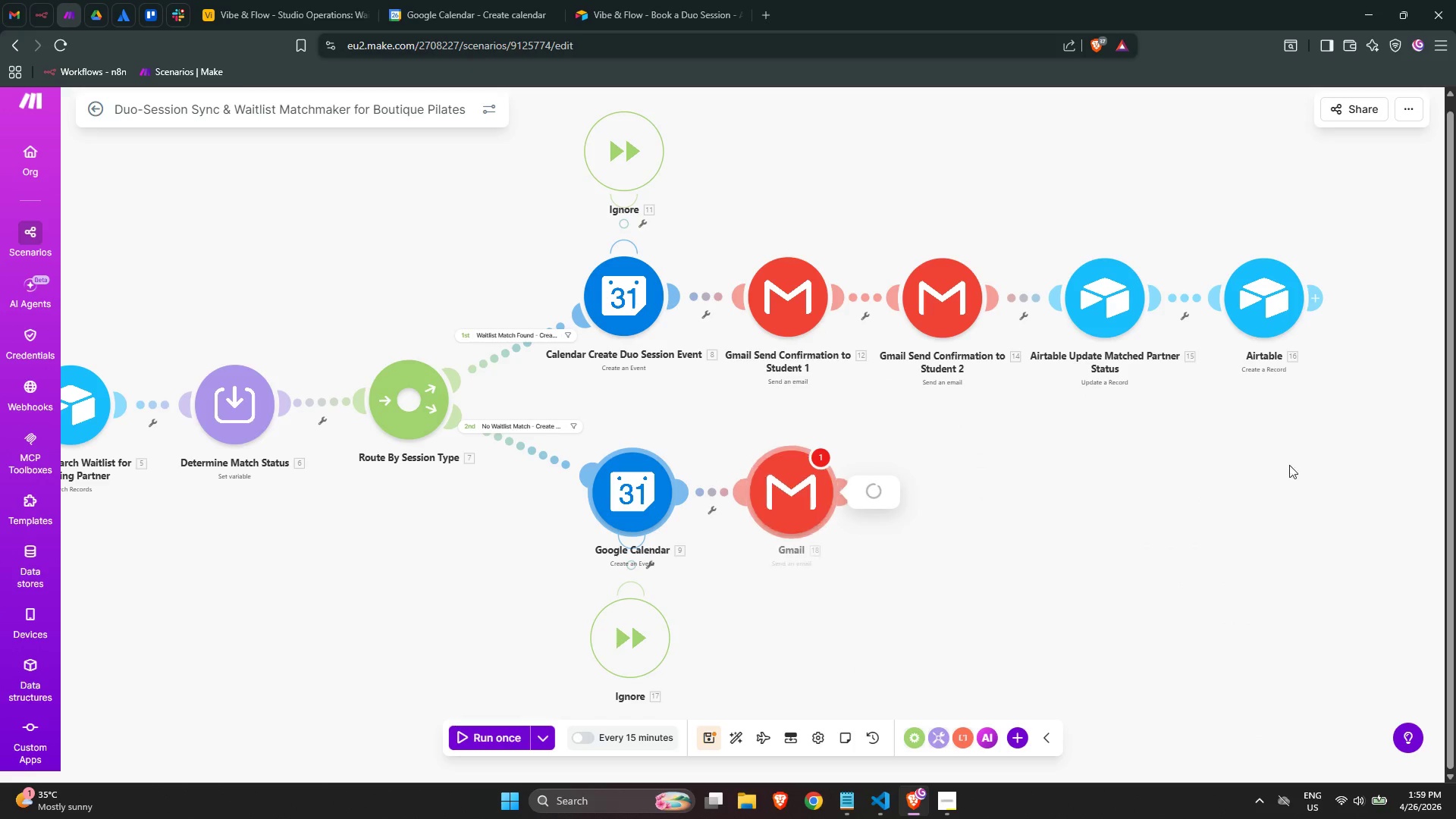 
left_click([780, 634])
 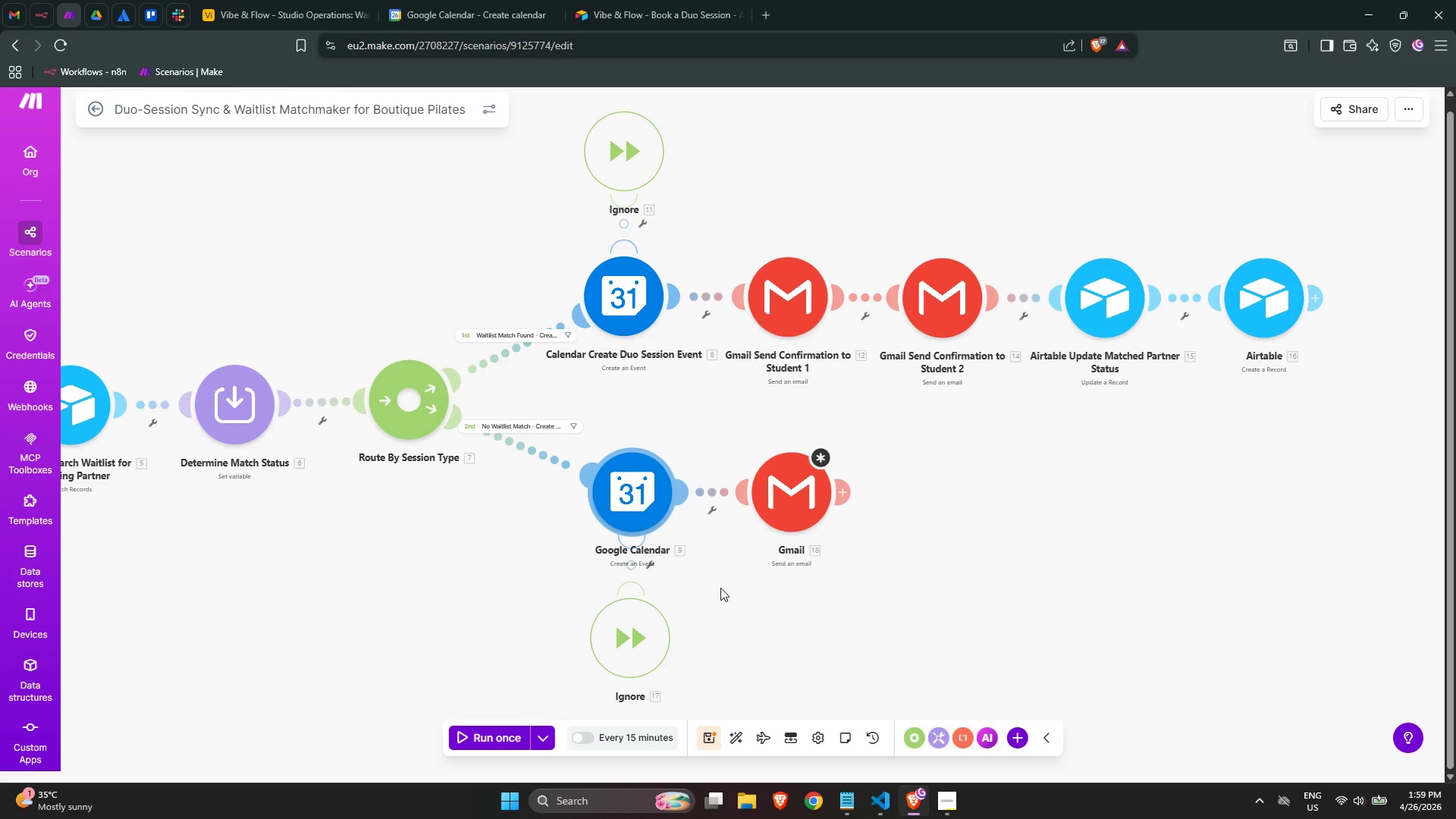 
wait(7.75)
 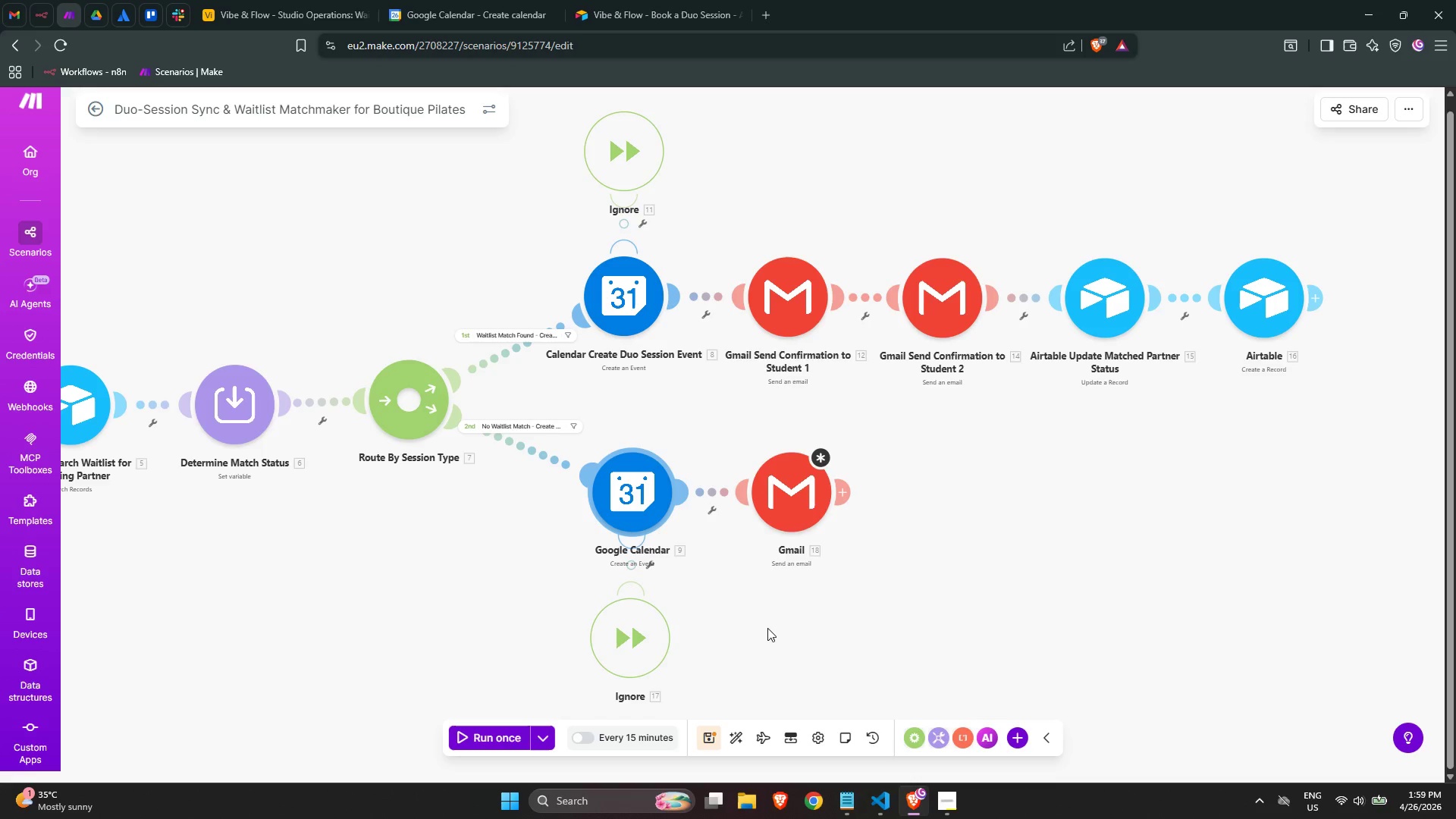 
left_click([680, 566])
 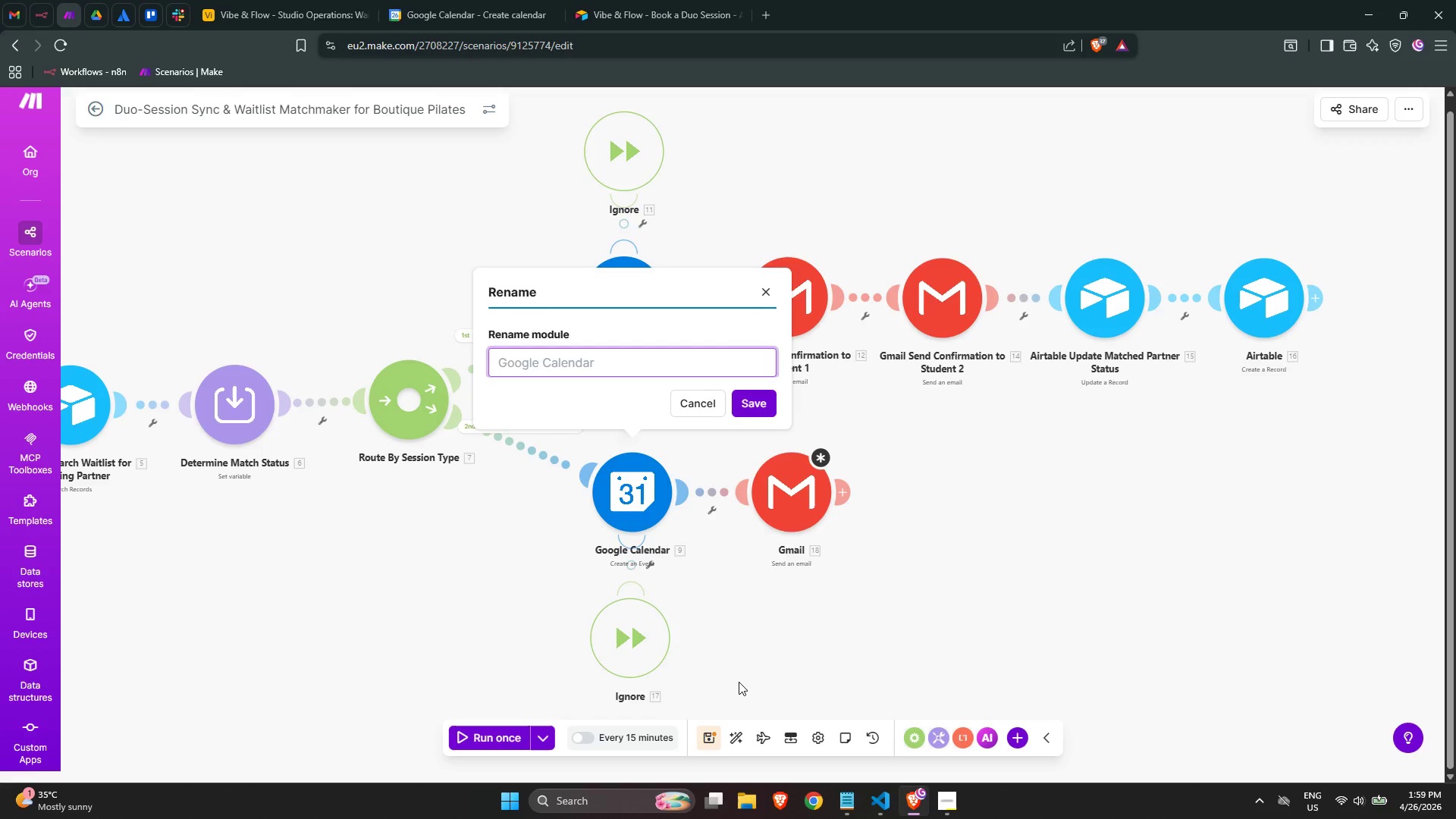 
wait(6.44)
 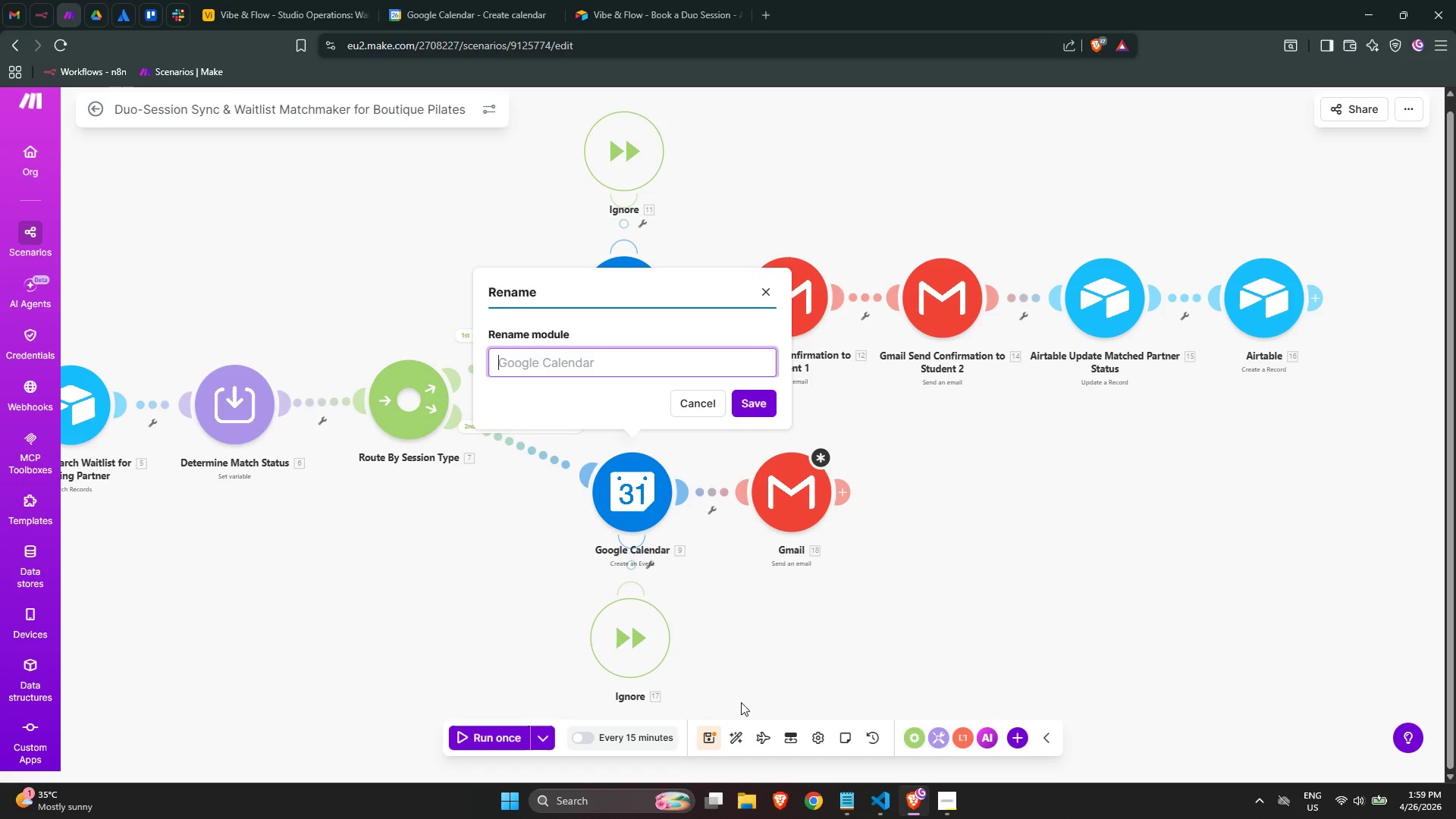 
right_click([625, 495])
 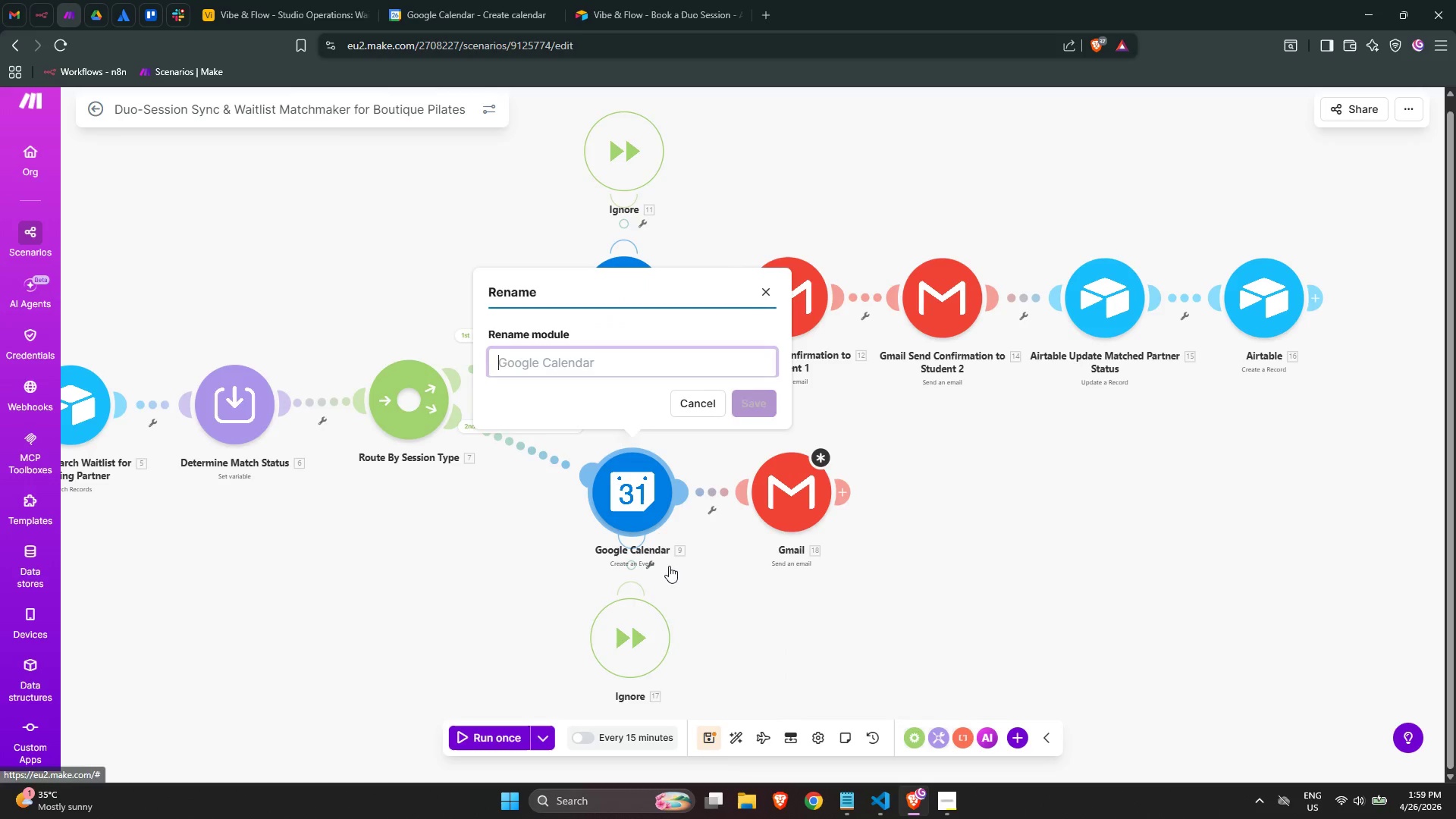 
type(Calendar Create Solo-Pendinf)
key(Backspace)
type(g Event)
 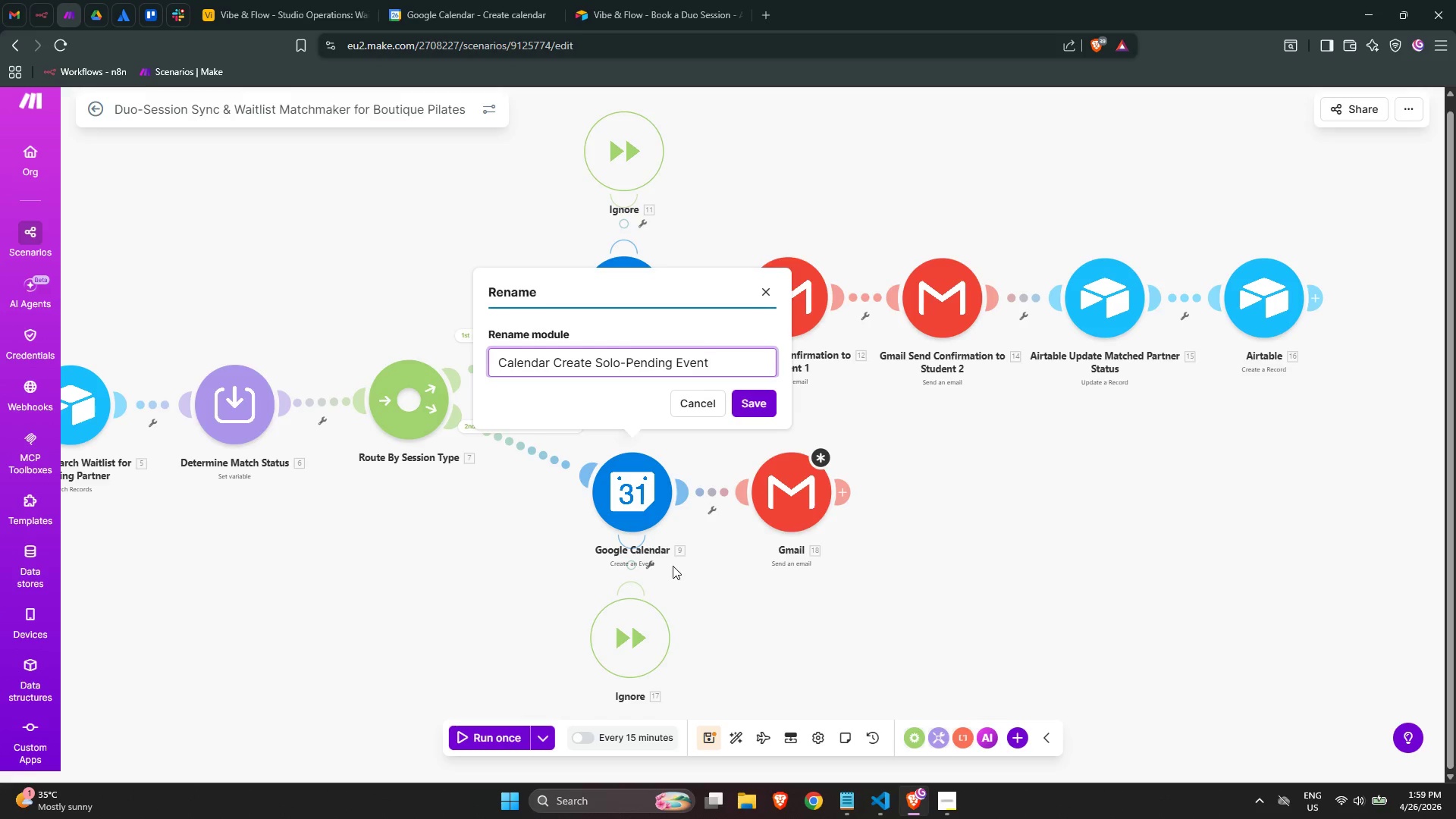 
left_click([752, 406])
 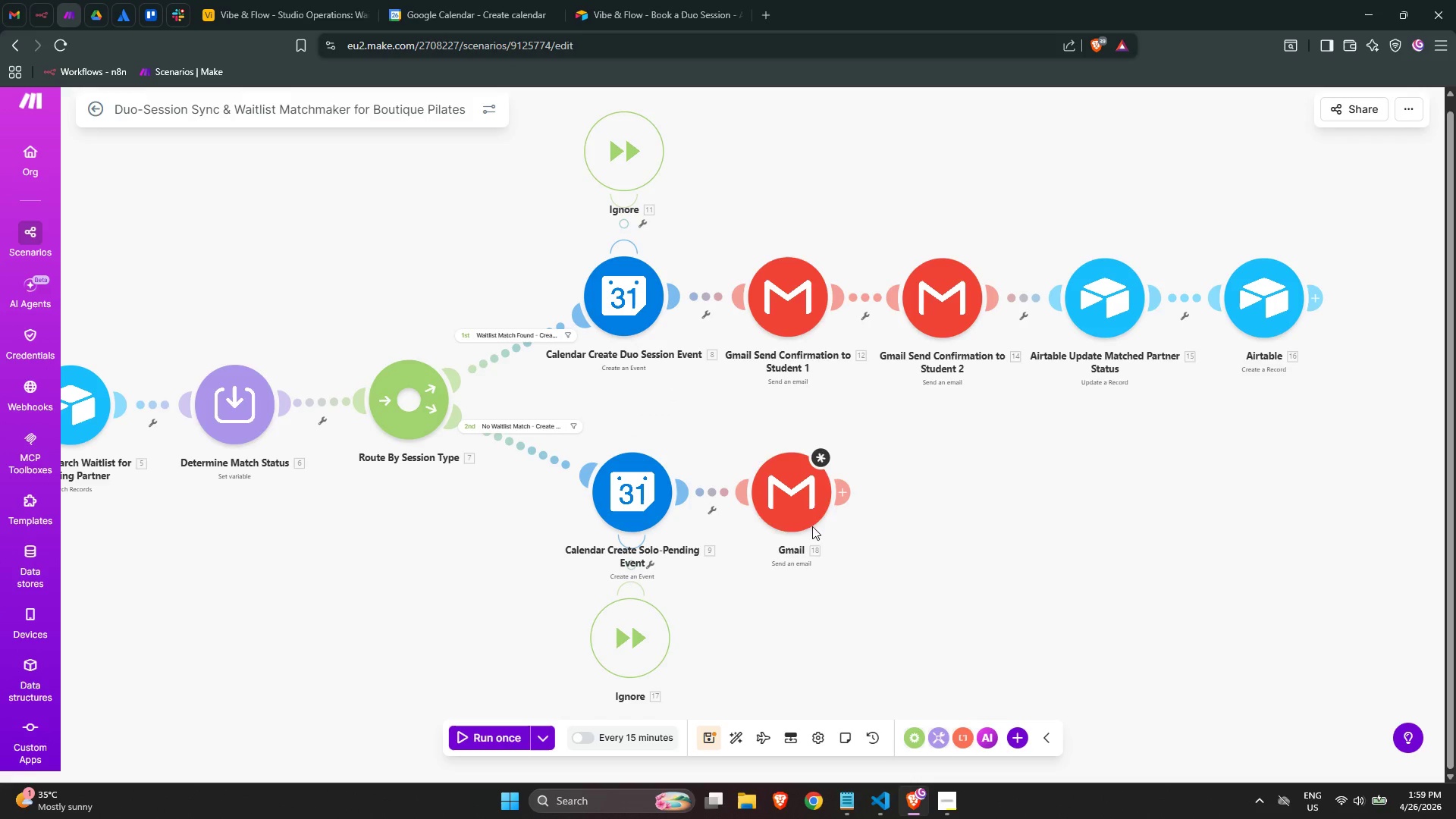 
left_click([793, 509])
 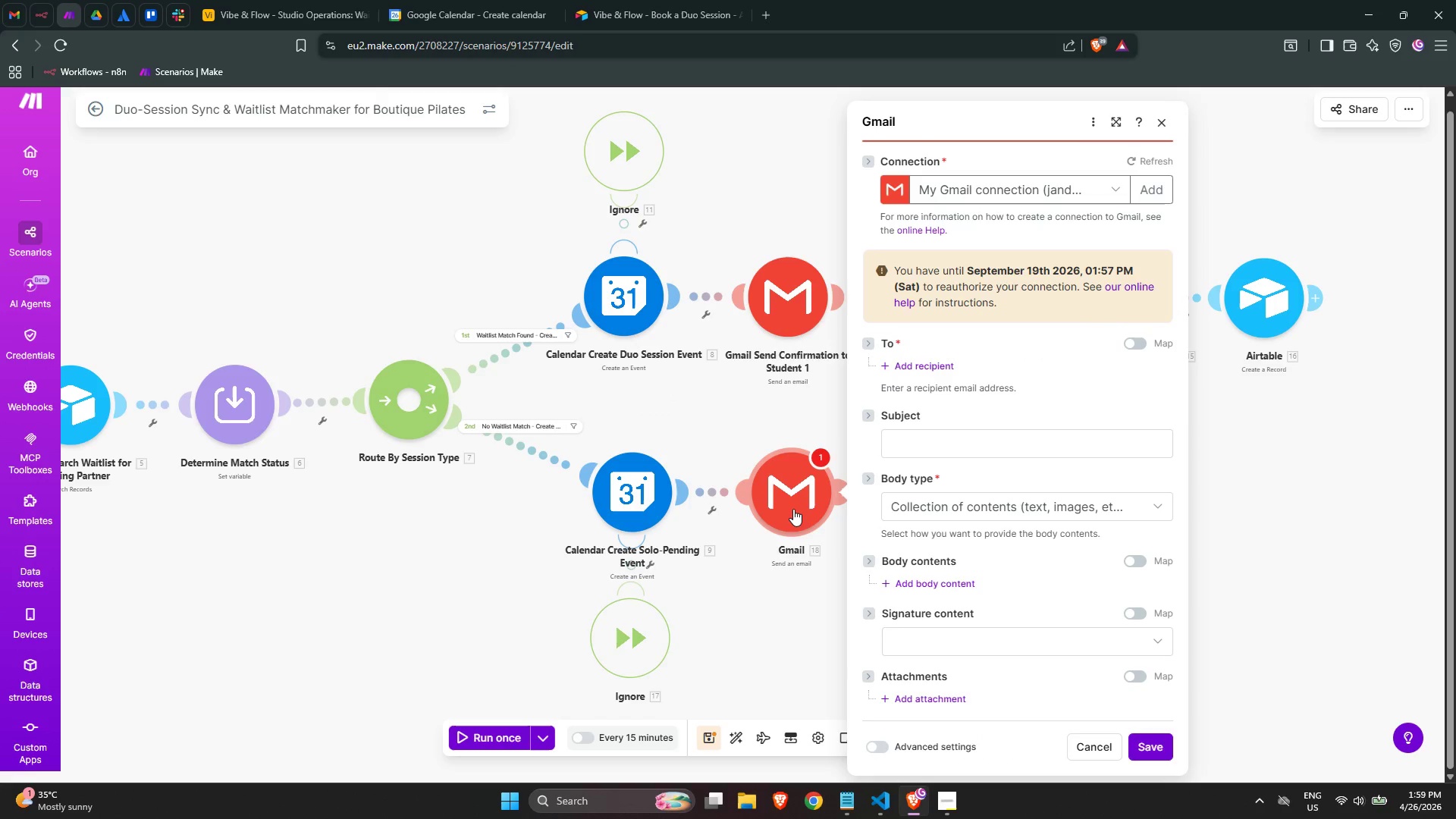 
right_click([793, 509])
 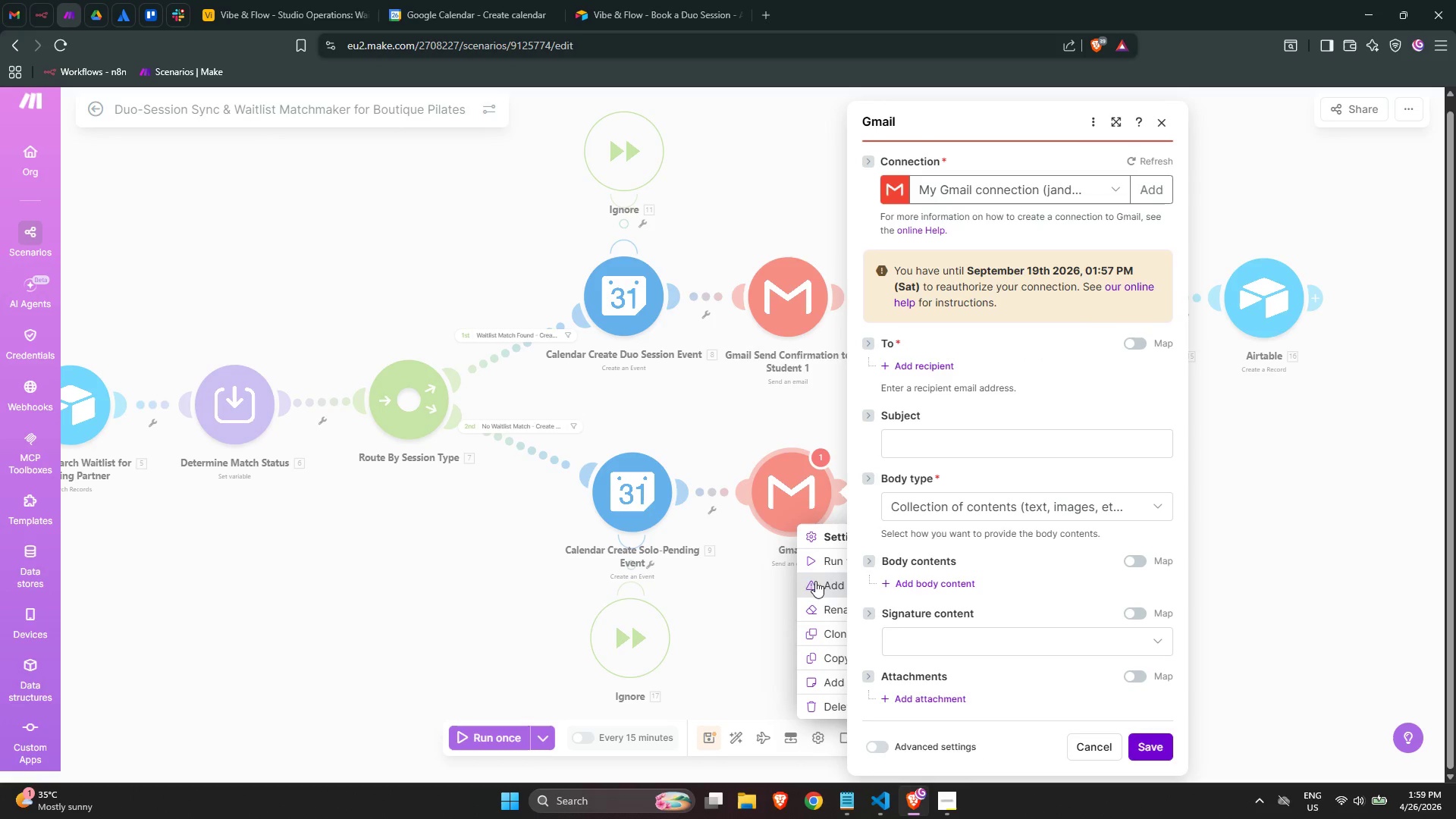 
left_click_drag(start_coordinate=[760, 598], to_coordinate=[765, 601])
 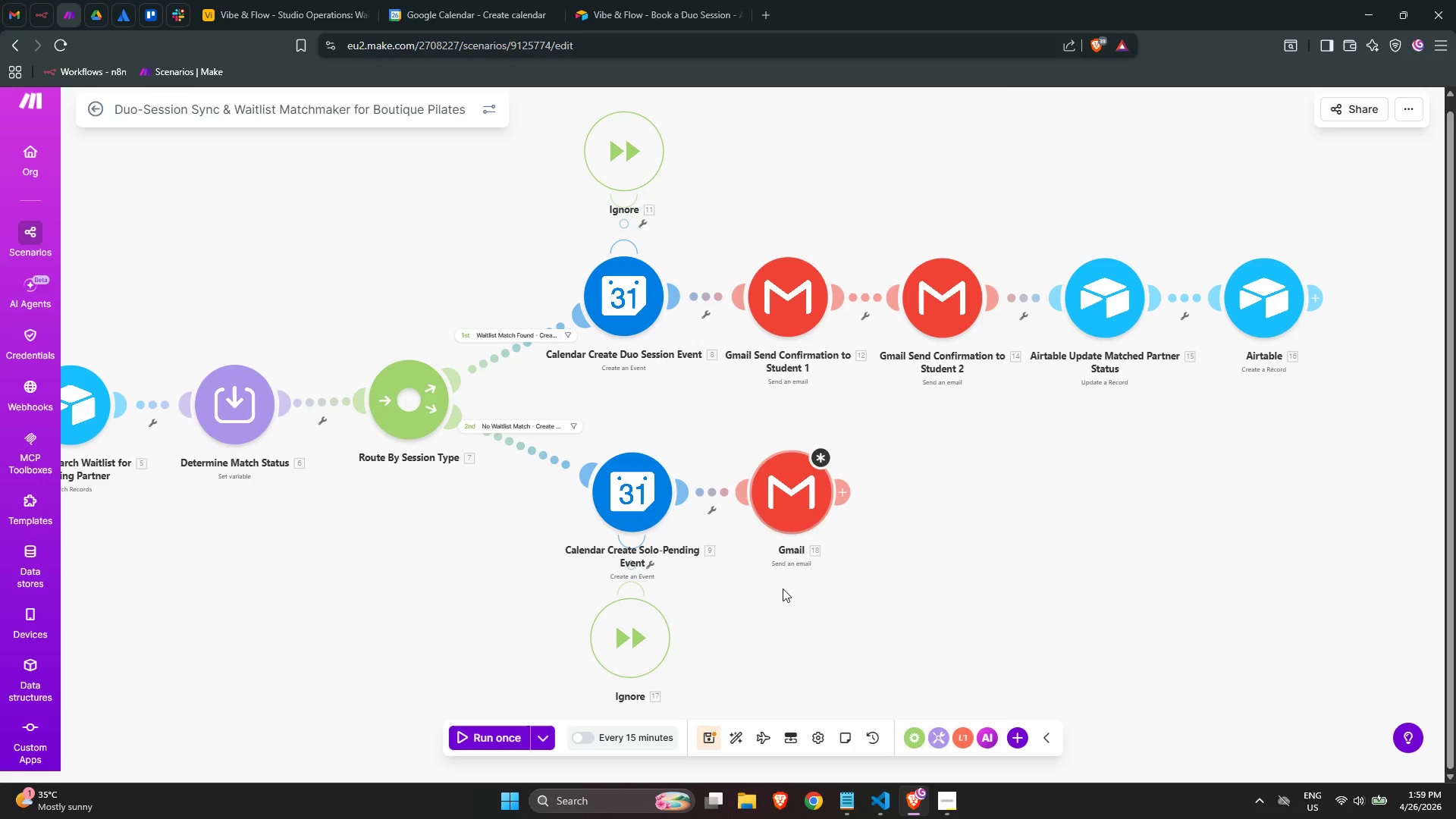 
right_click([785, 504])
 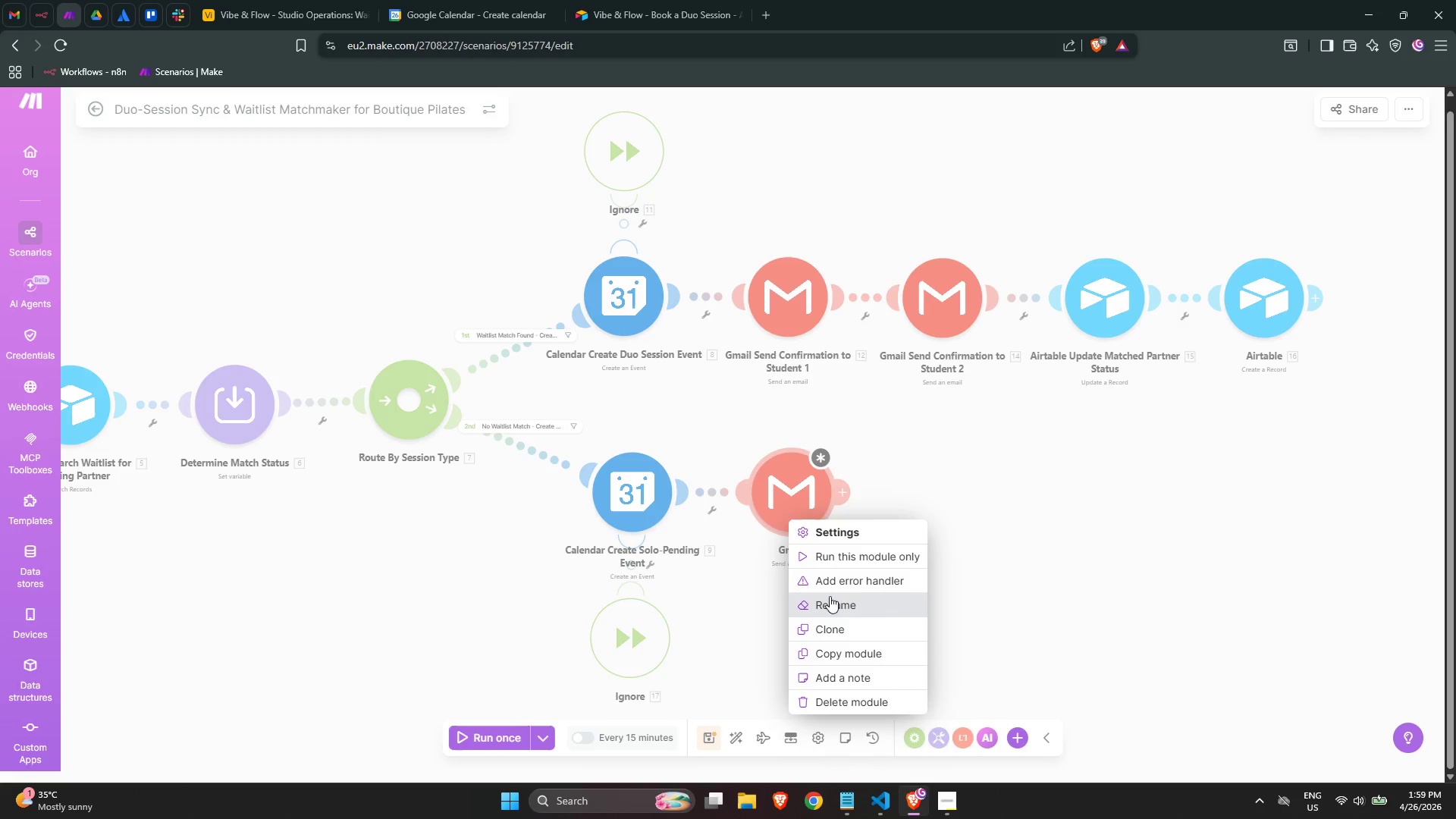 
left_click([830, 602])
 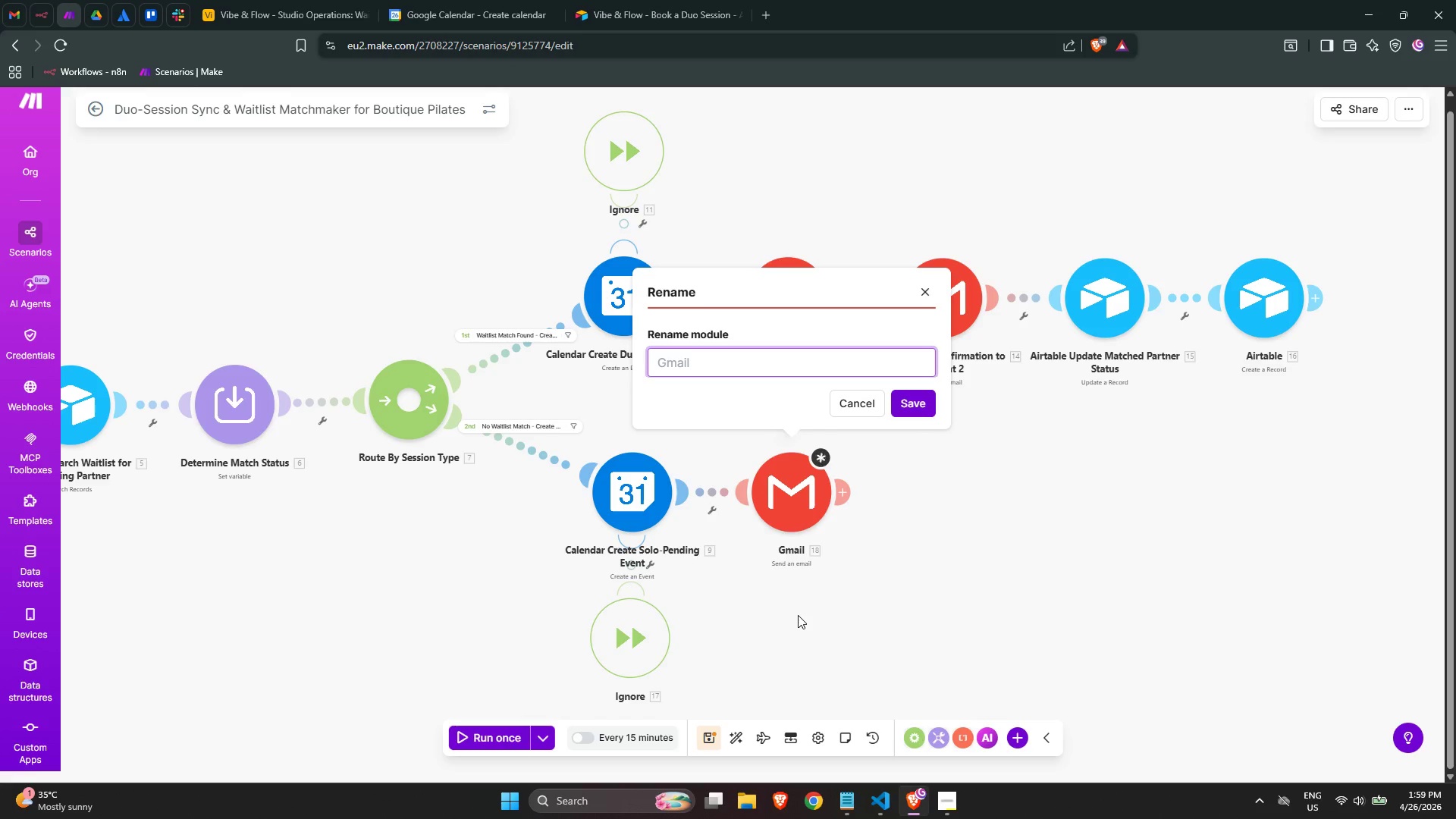 
wait(7.48)
 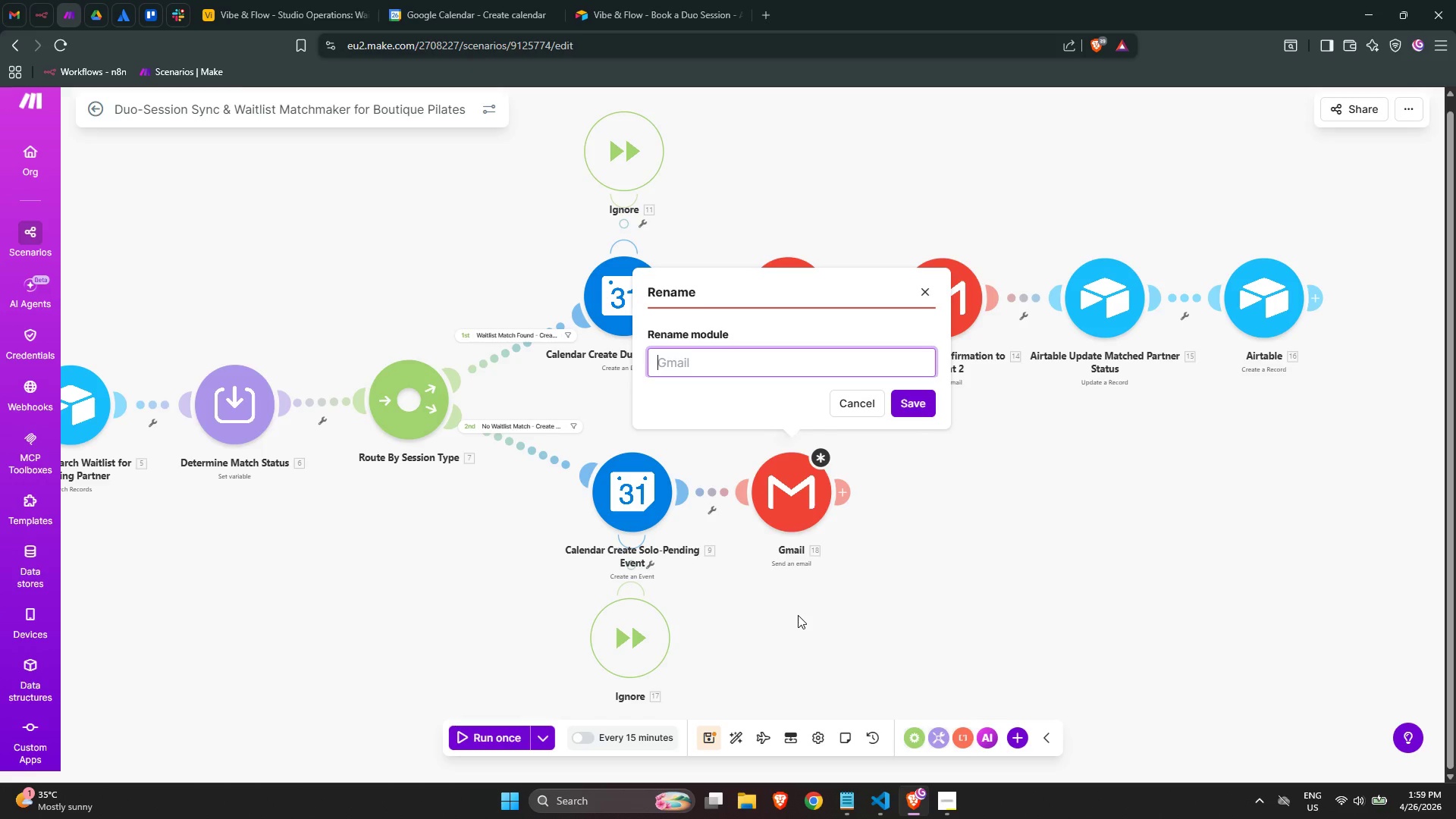 
type(Gmail Send Solo Pending )
 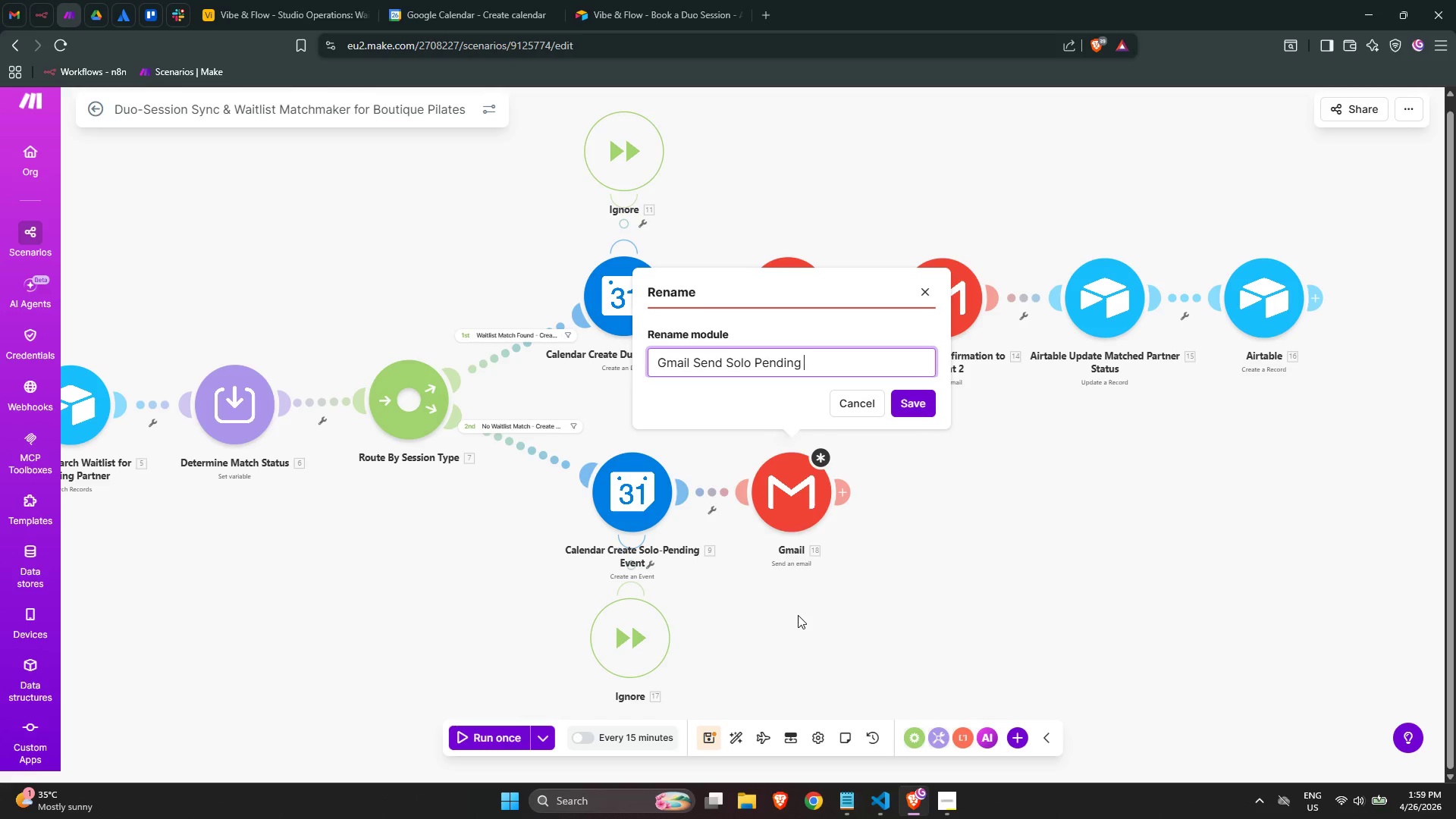 
type(Email to Student)
 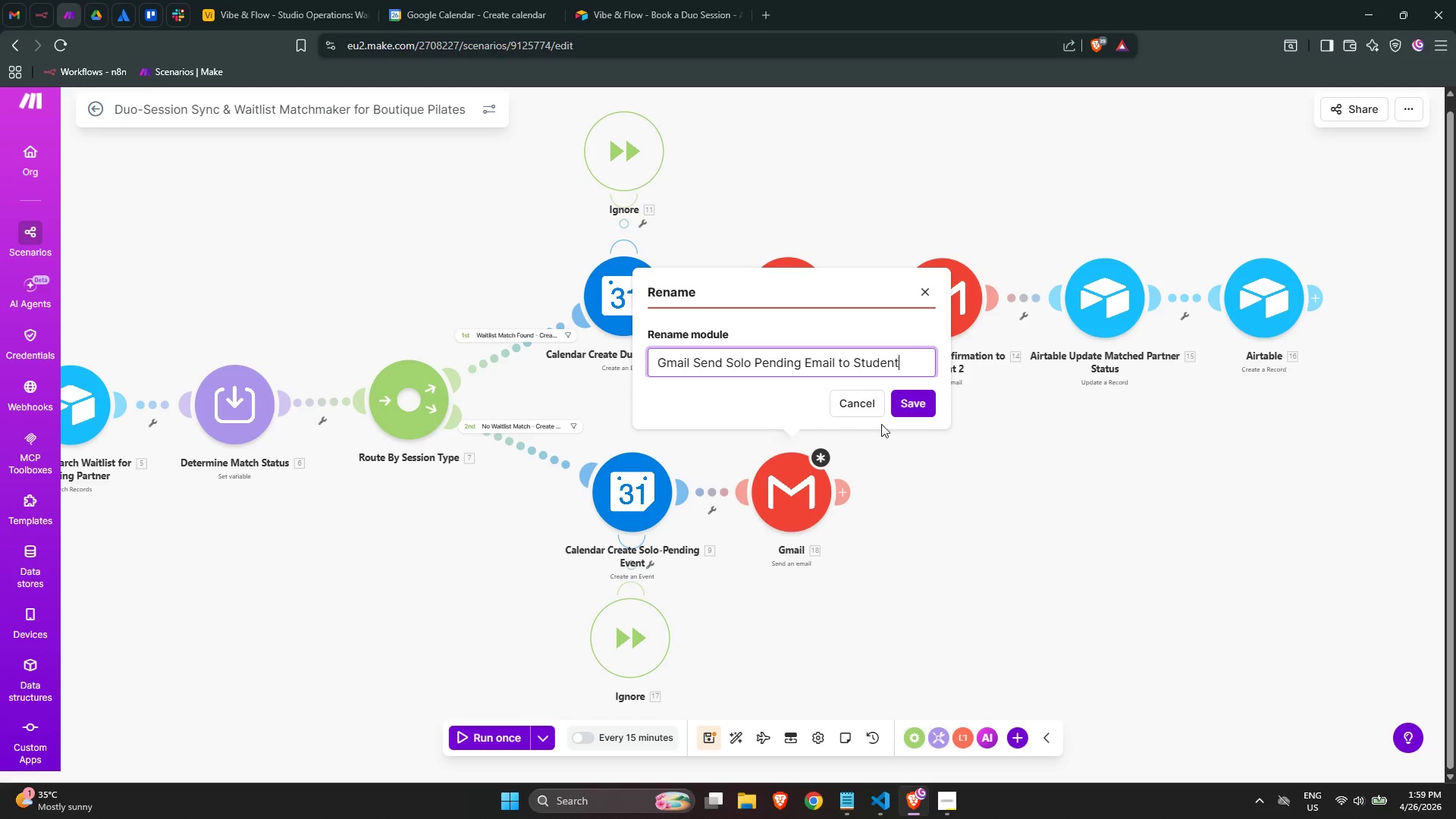 
left_click([899, 410])
 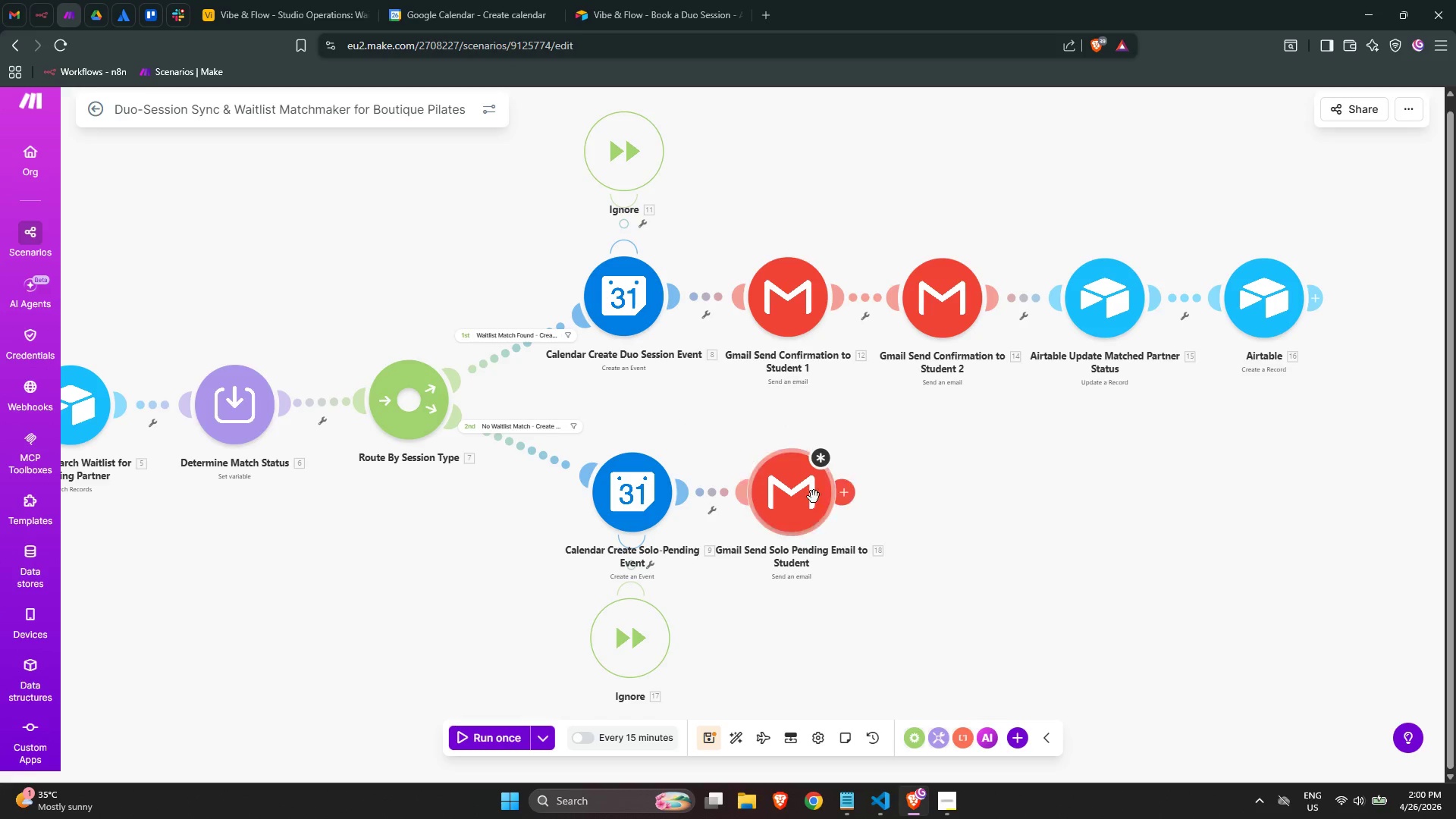 
left_click([805, 497])
 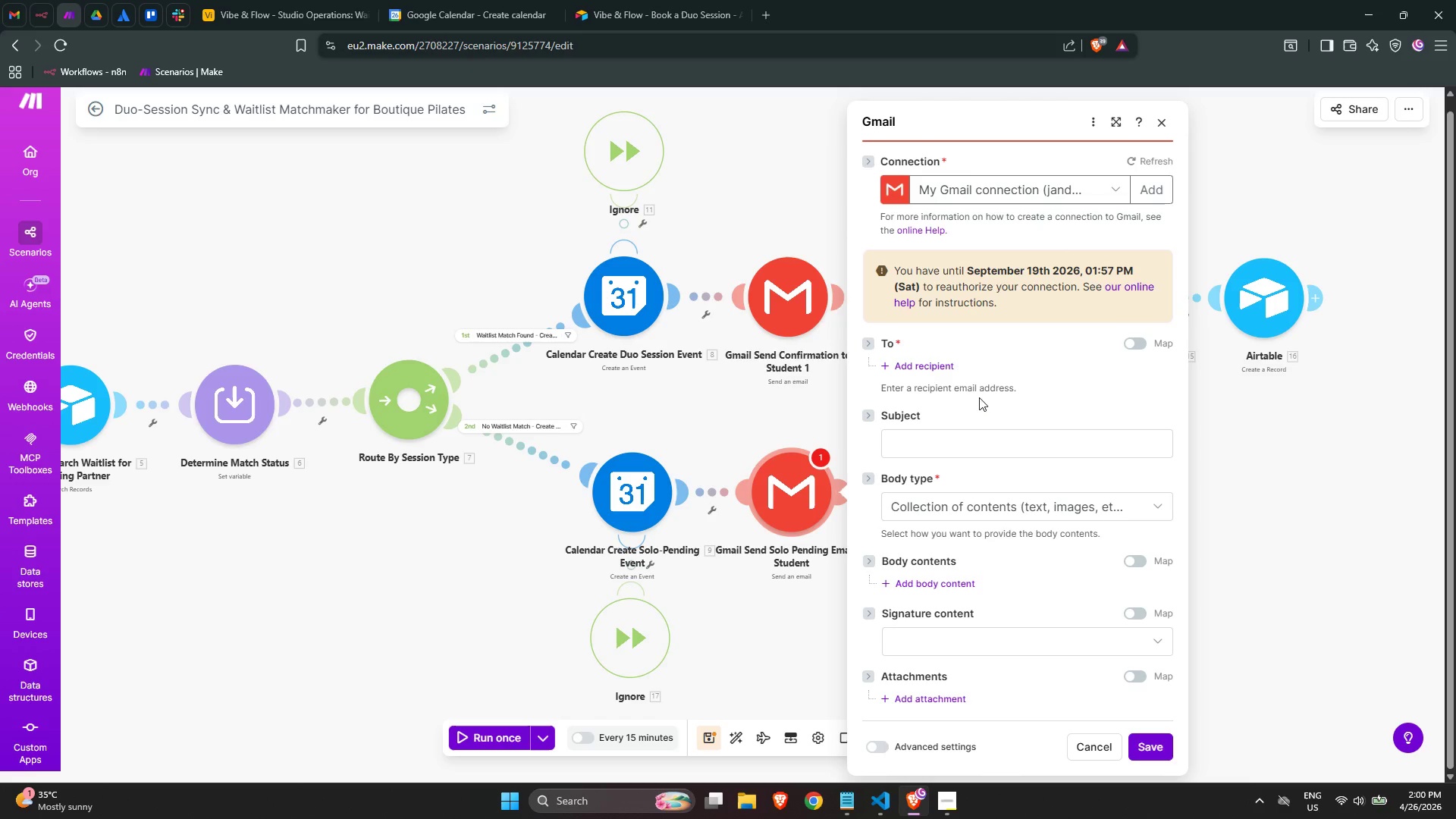 
left_click([939, 365])
 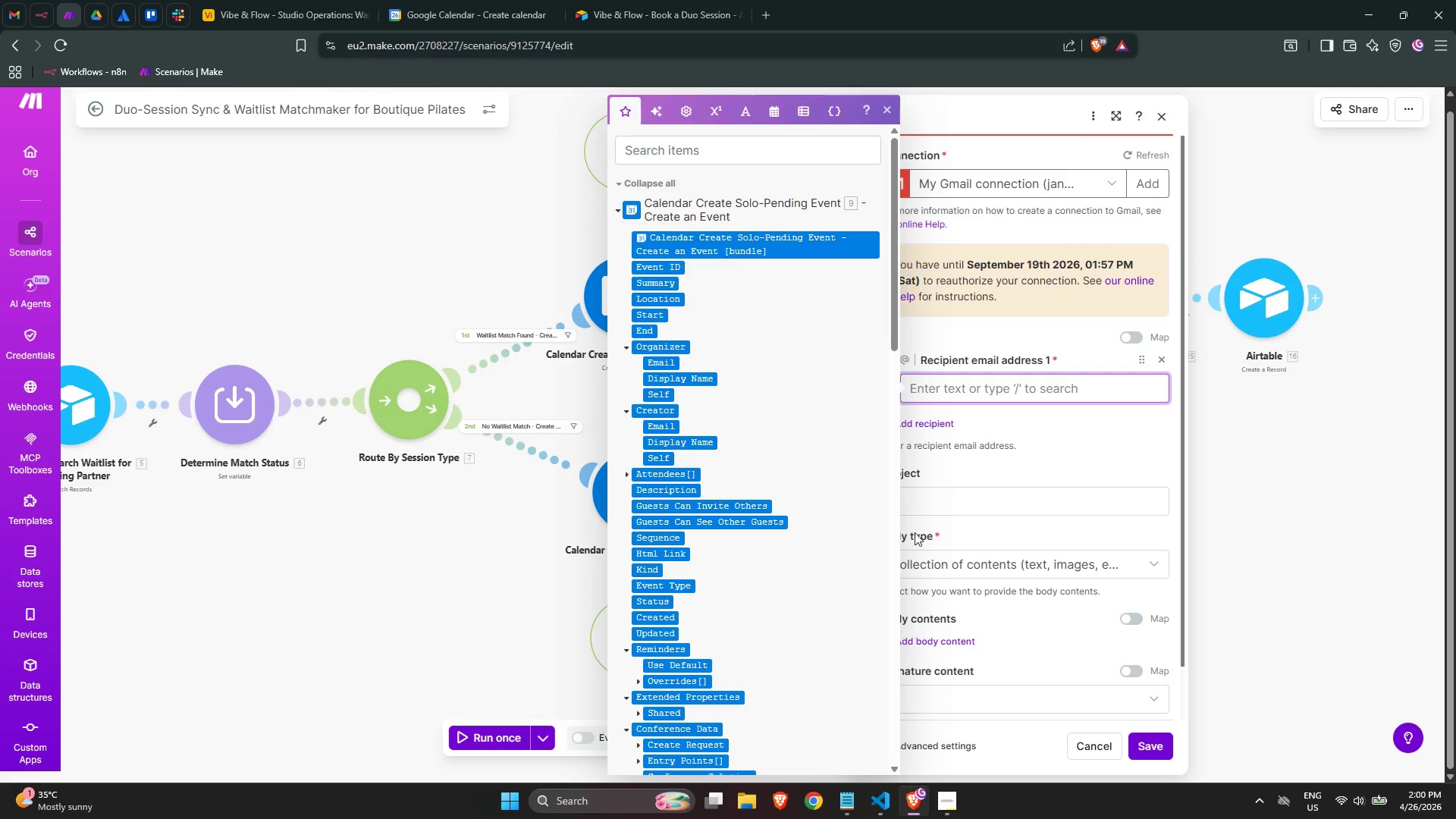 
scroll: coordinate [736, 516], scroll_direction: down, amount: 20.0
 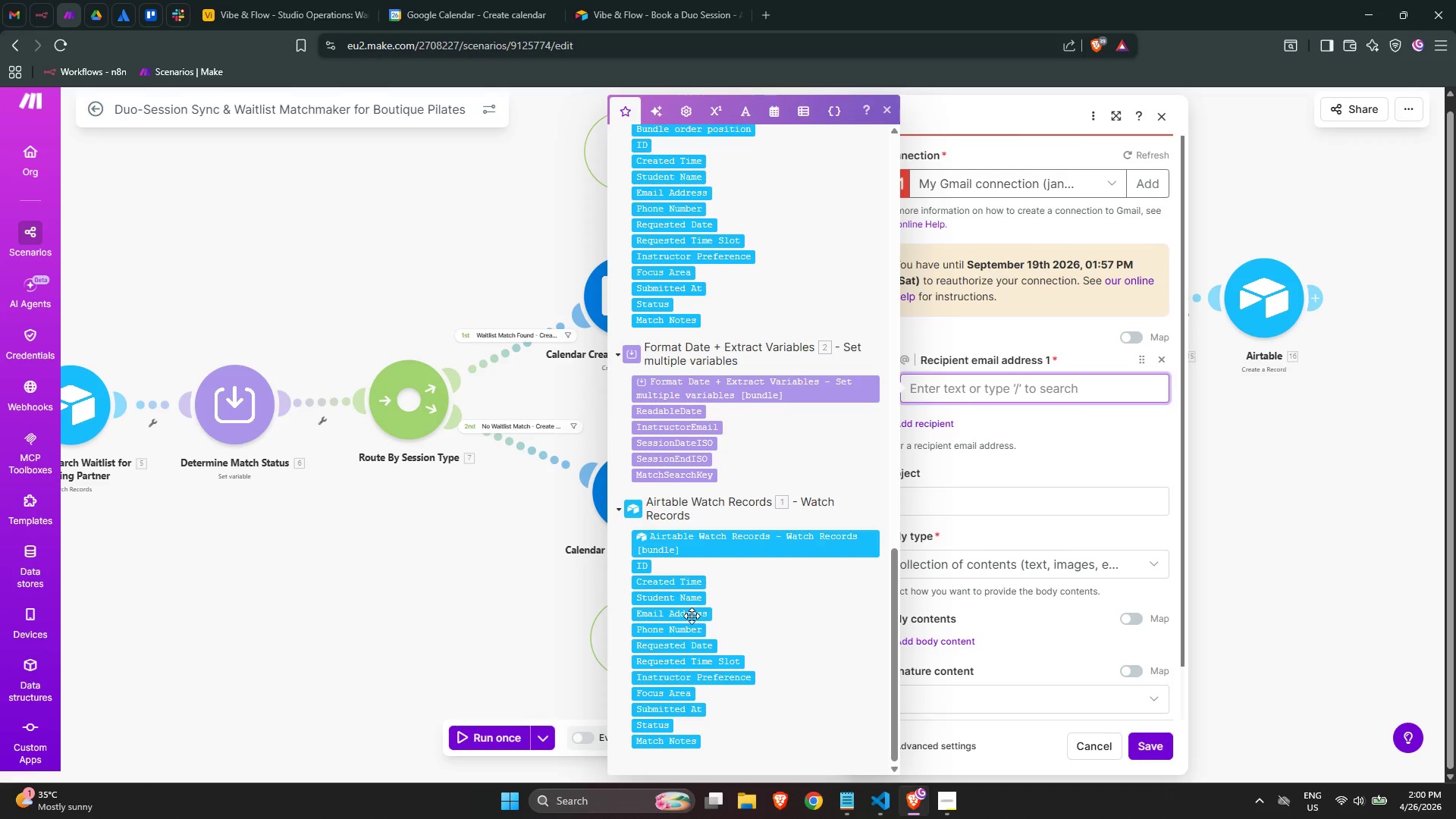 
left_click([691, 616])
 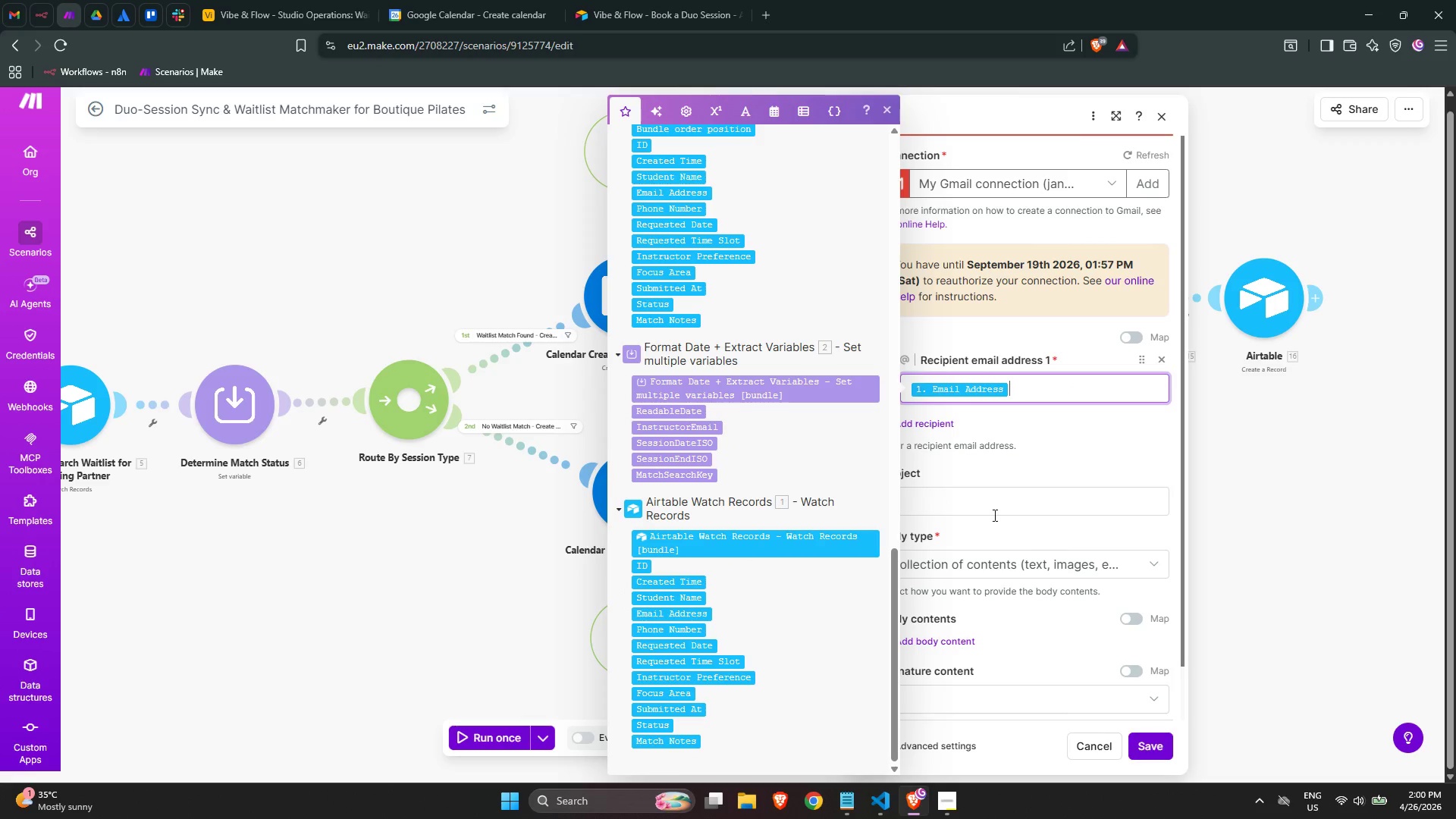 
left_click([994, 561])
 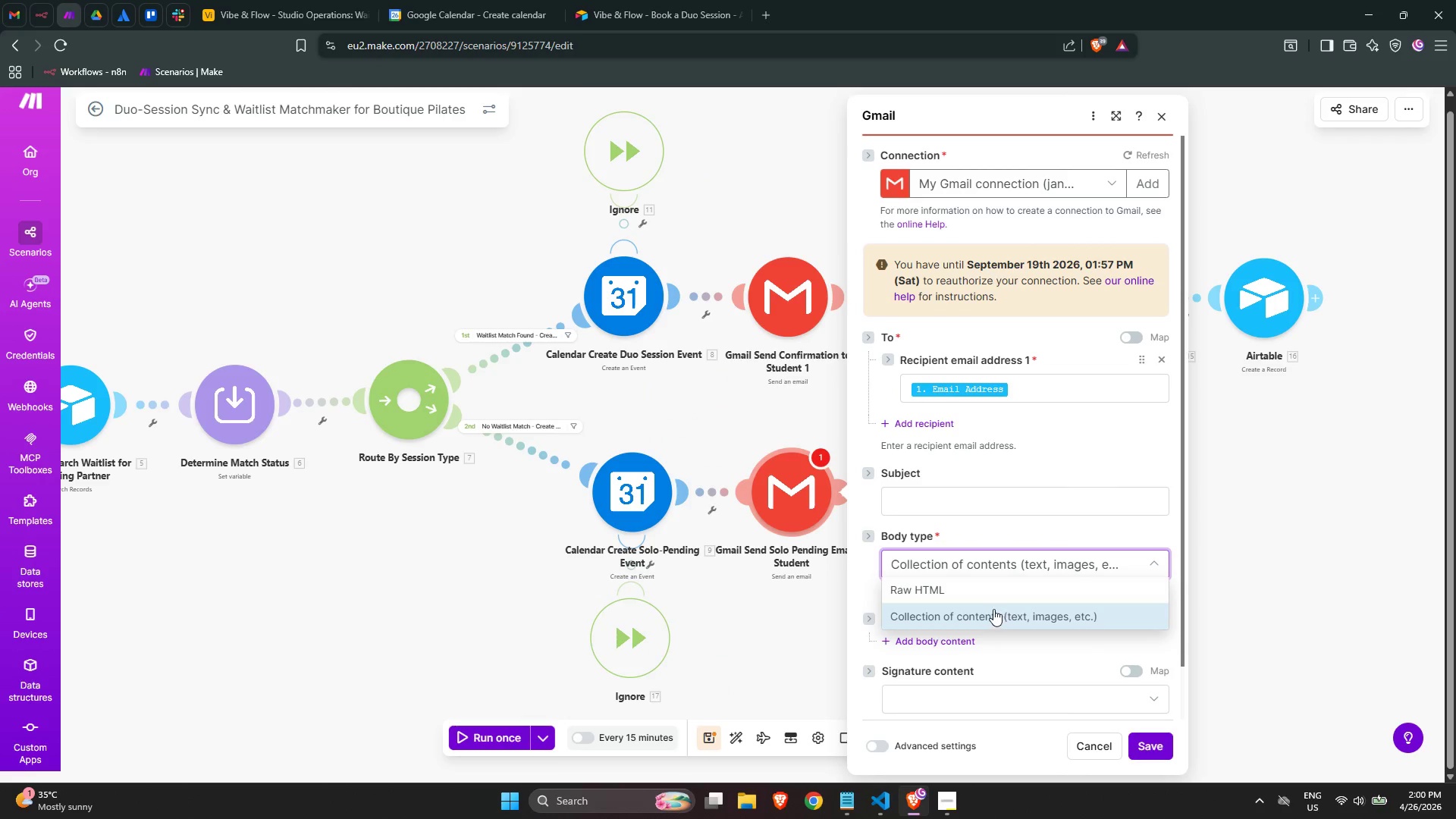 
left_click([989, 591])
 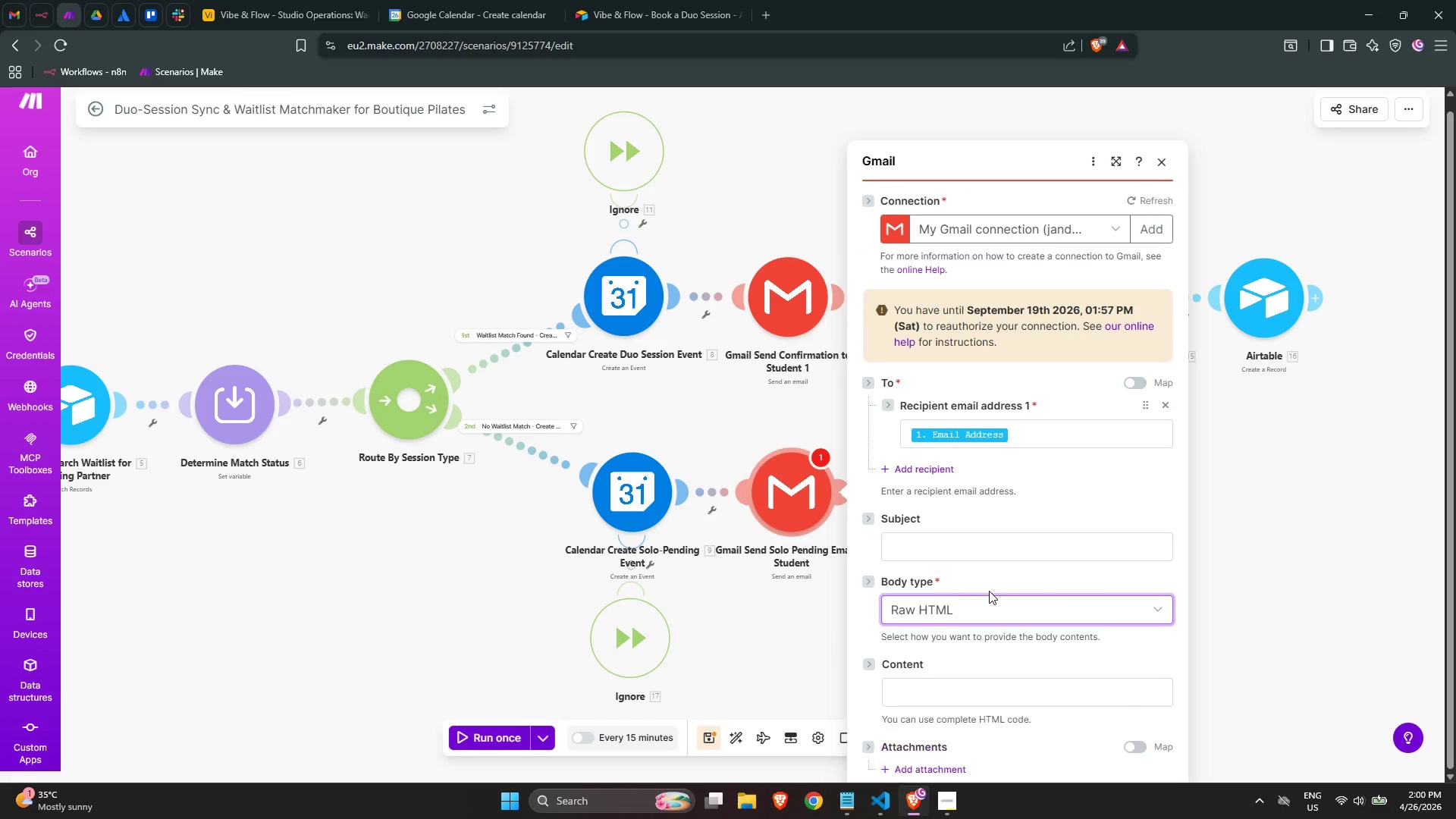 
scroll: coordinate [989, 591], scroll_direction: down, amount: 1.0
 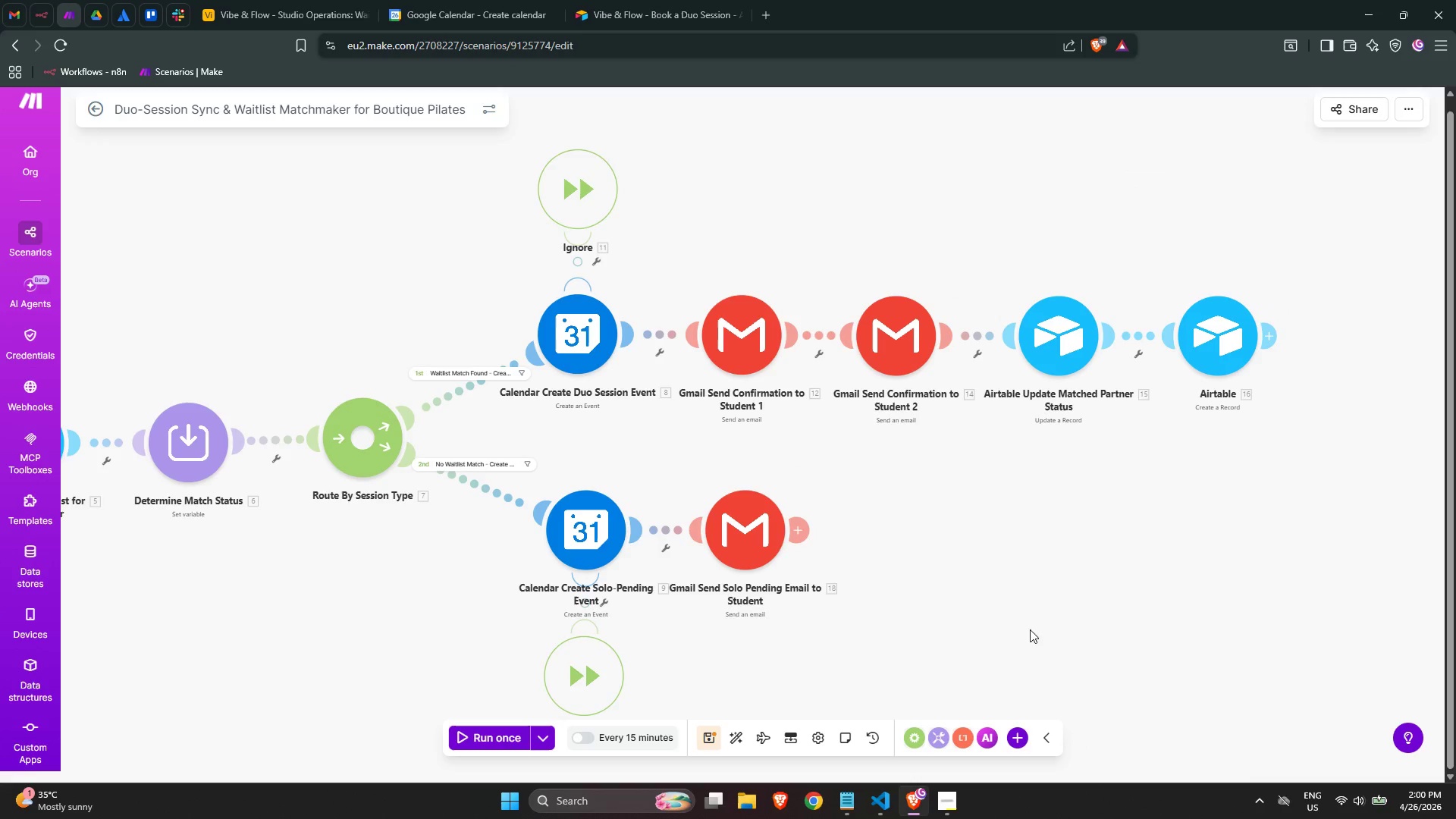 
left_click_drag(start_coordinate=[749, 546], to_coordinate=[760, 548])
 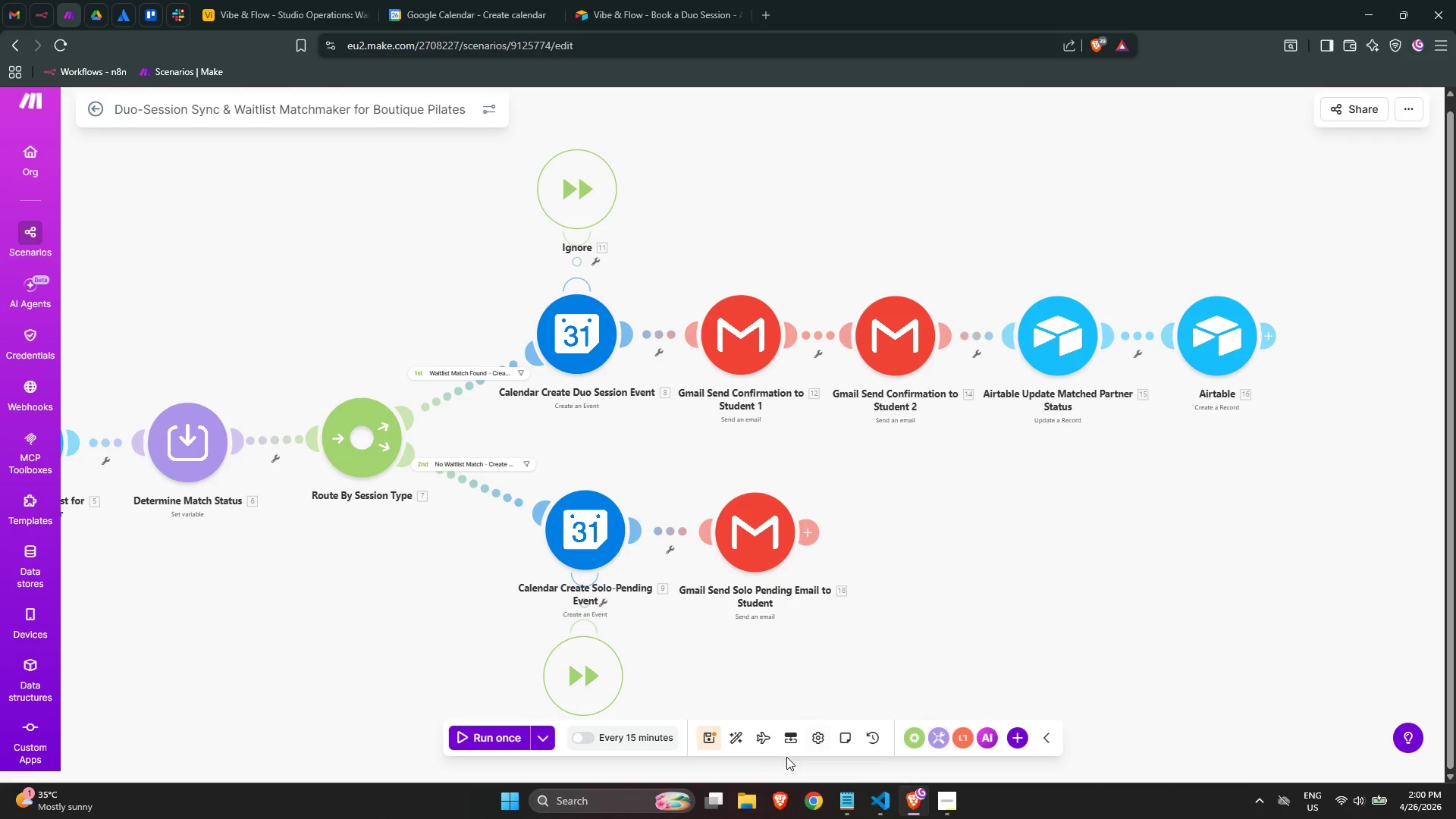 
left_click([944, 800])